 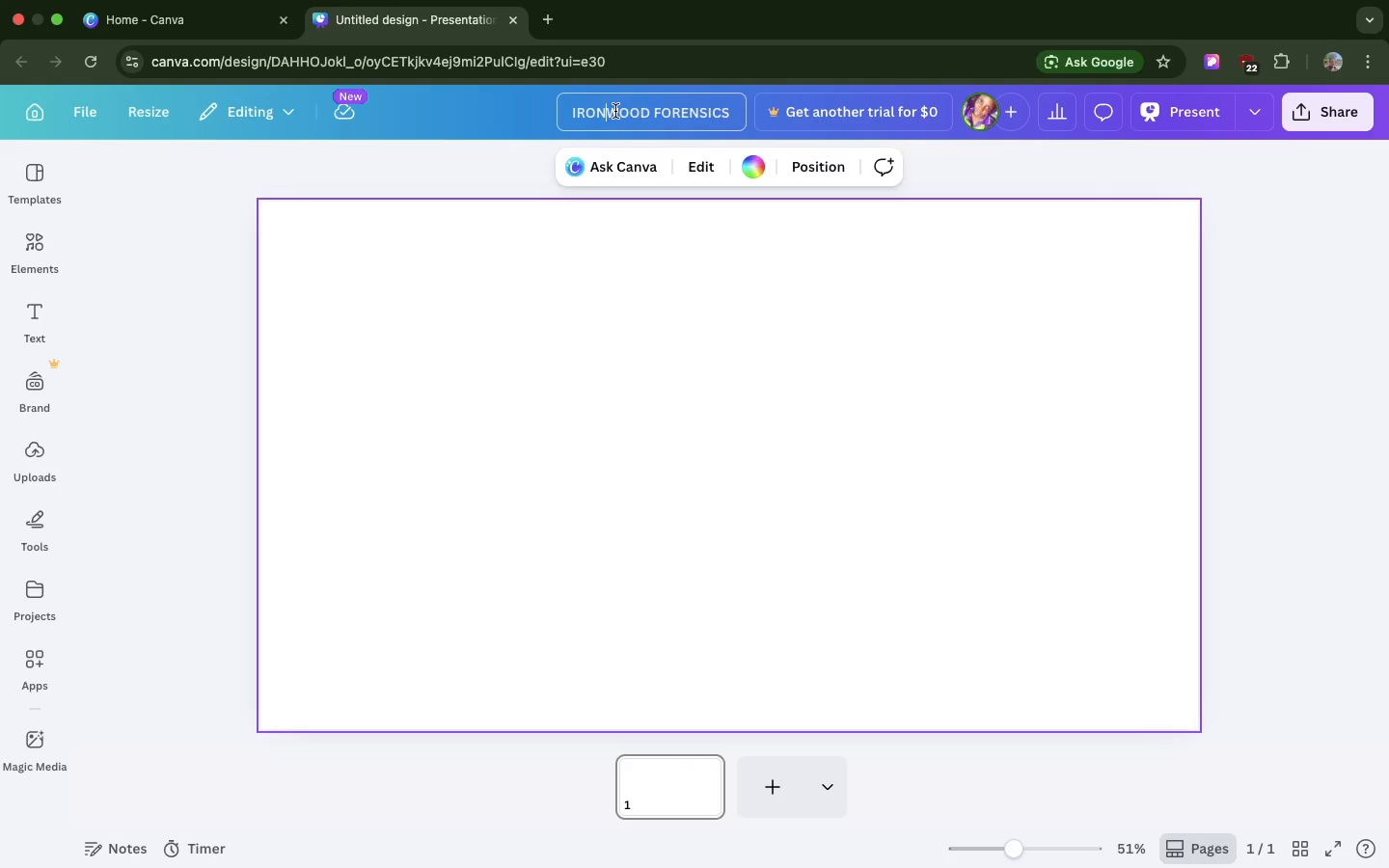 
left_click([734, 113])
 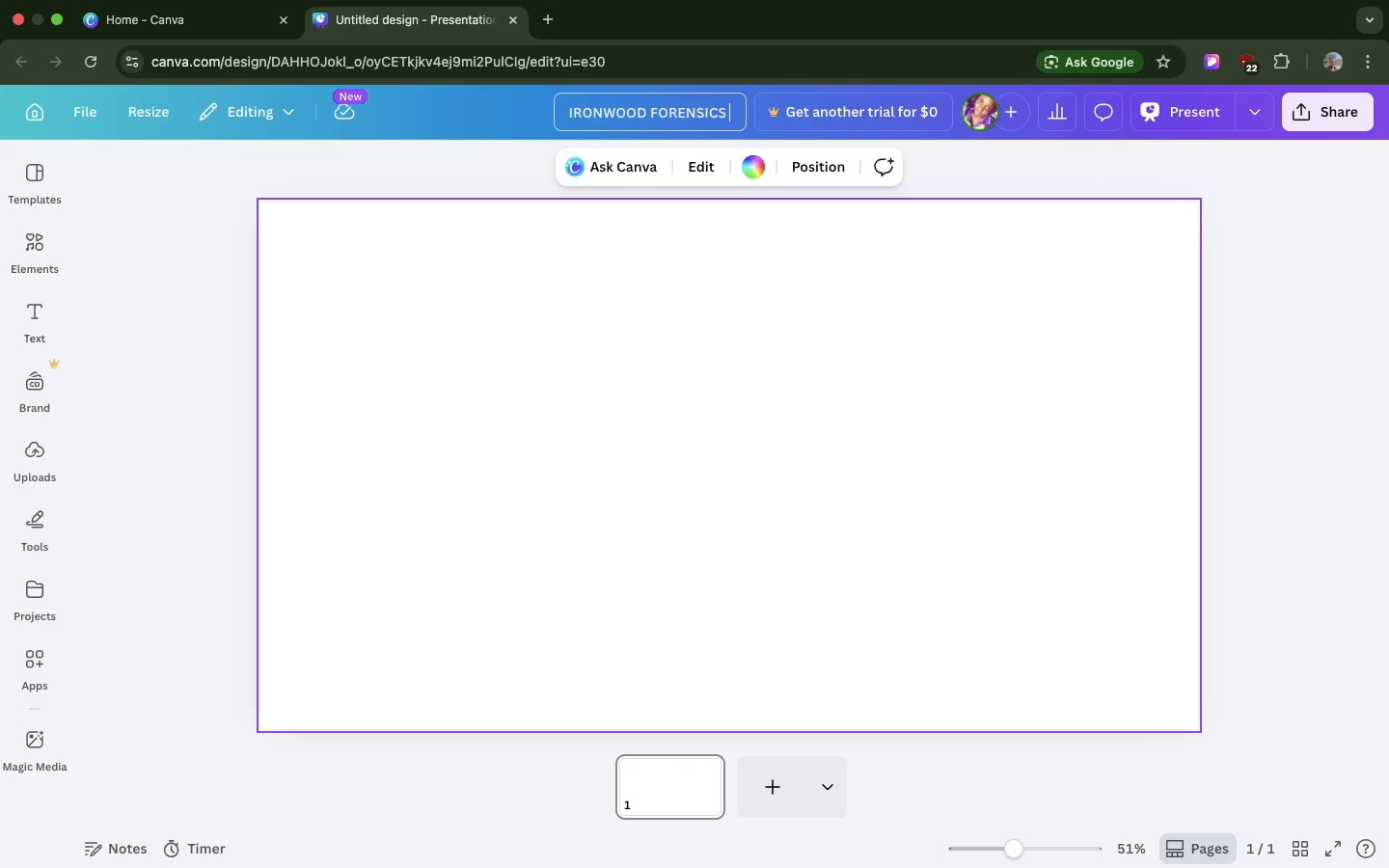 
type( ()
key(Backspace)
type(& e)
key(Backspace)
type(Evaluation)
 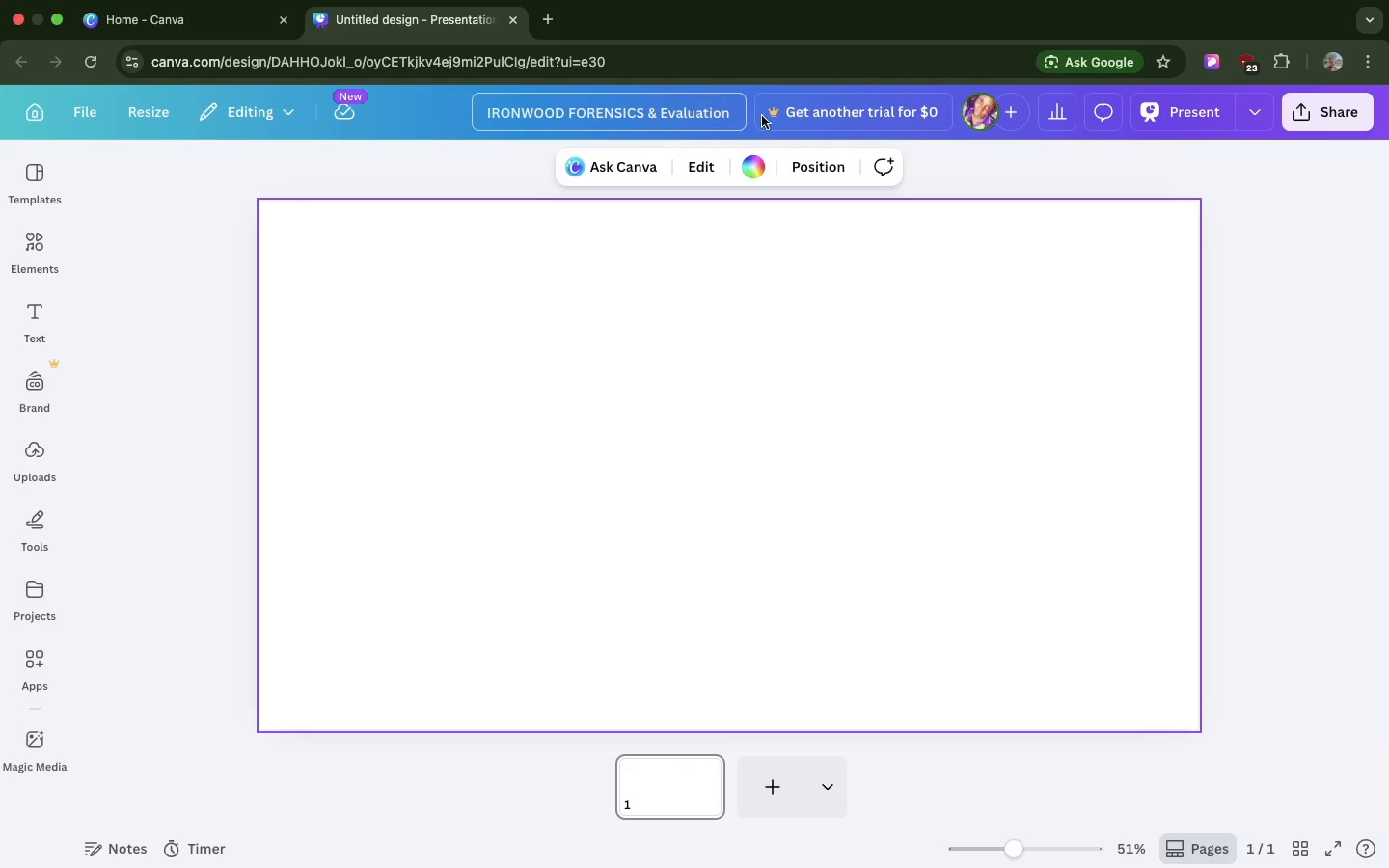 
left_click([795, 268])
 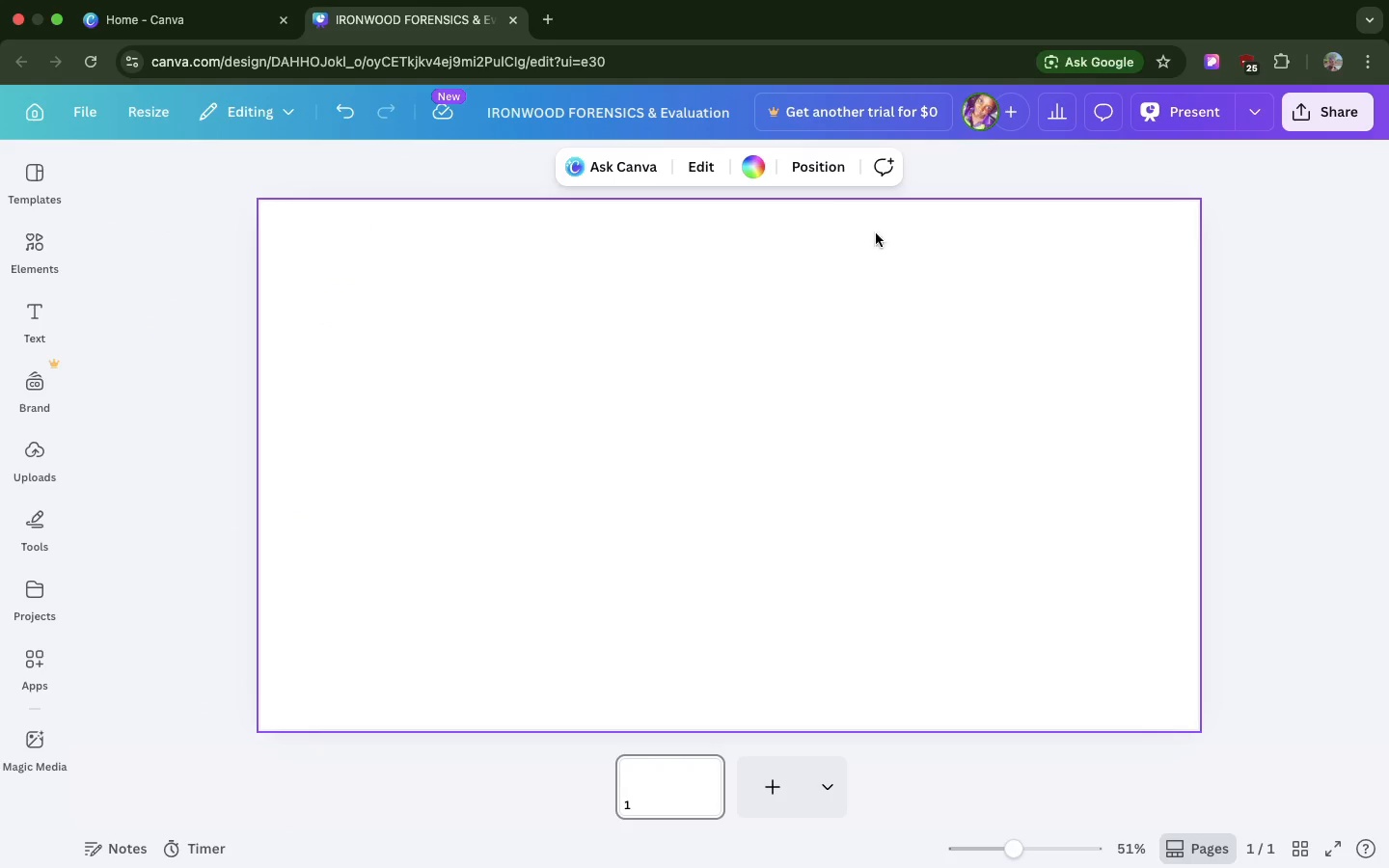 
wait(5.02)
 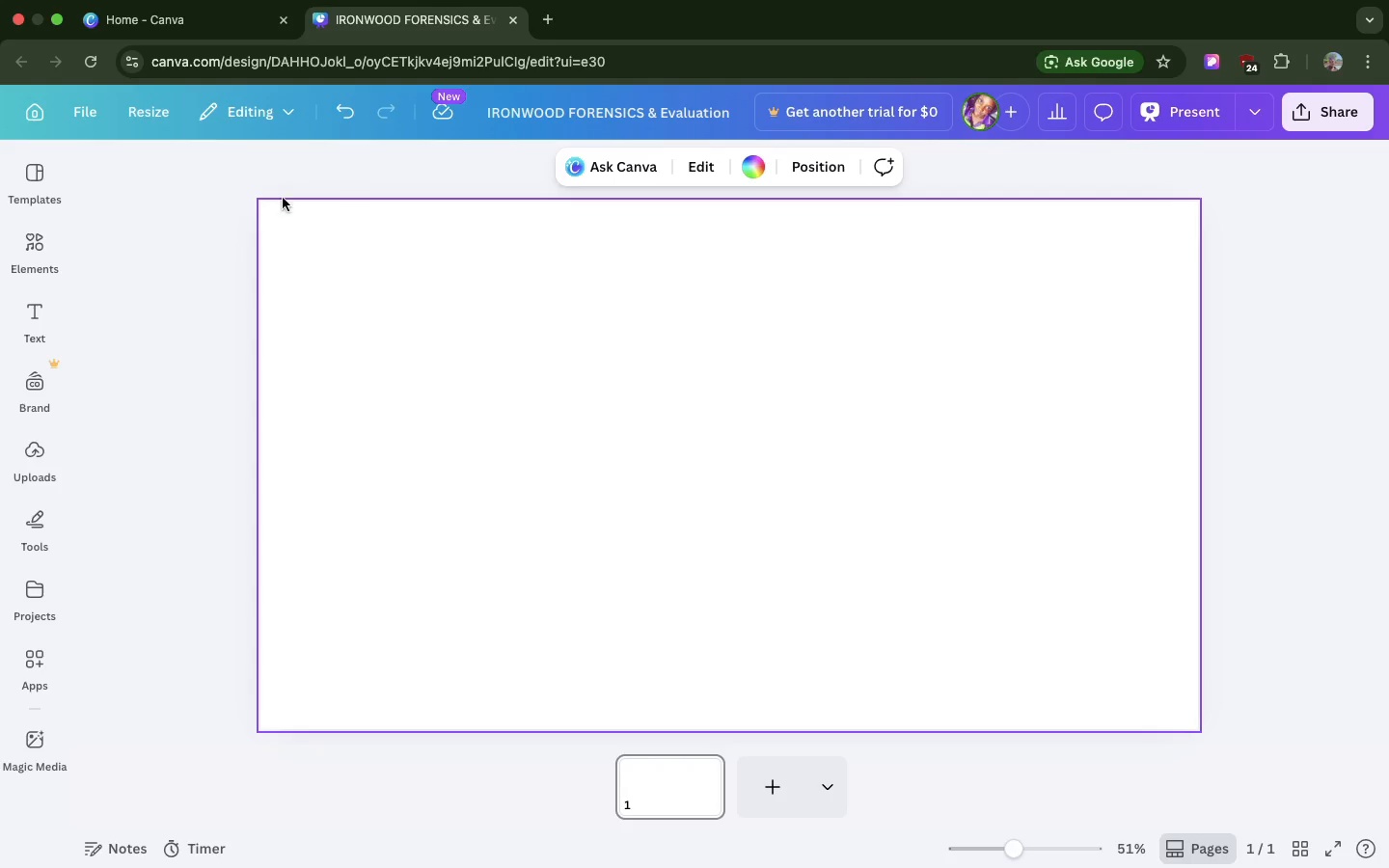 
left_click([752, 170])